 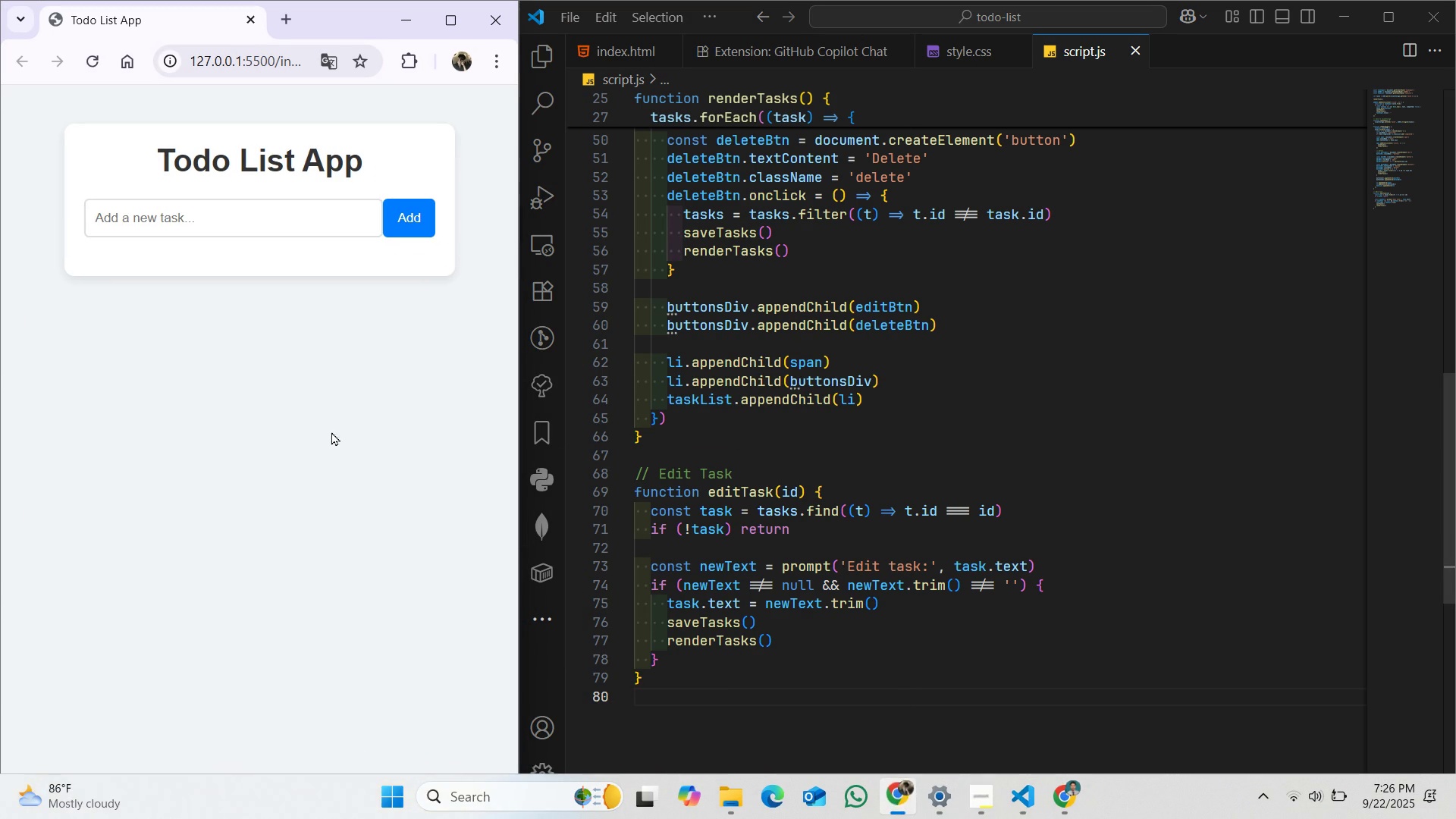 
left_click([205, 221])
 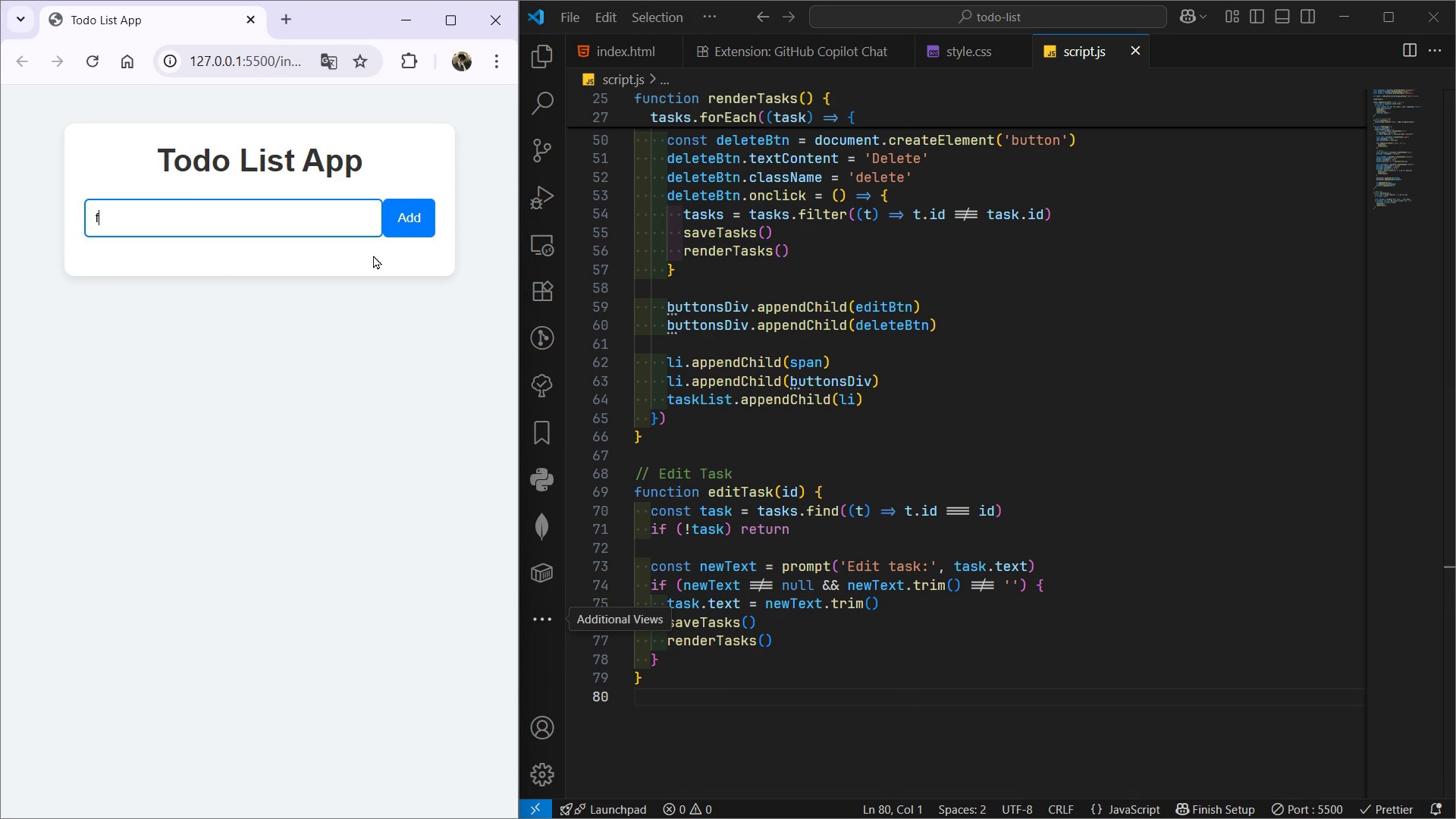 
type(fd)
 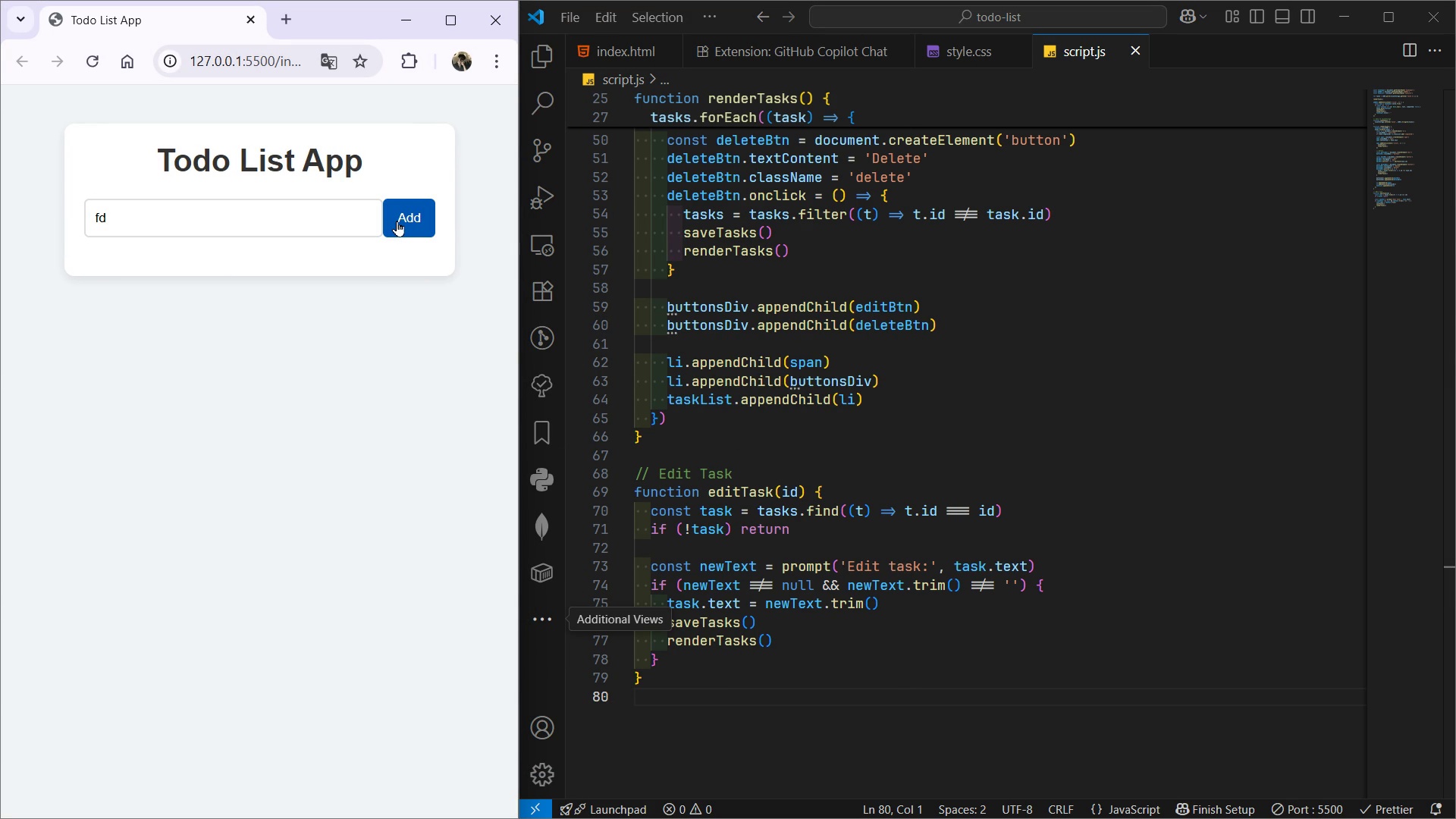 
left_click([396, 221])
 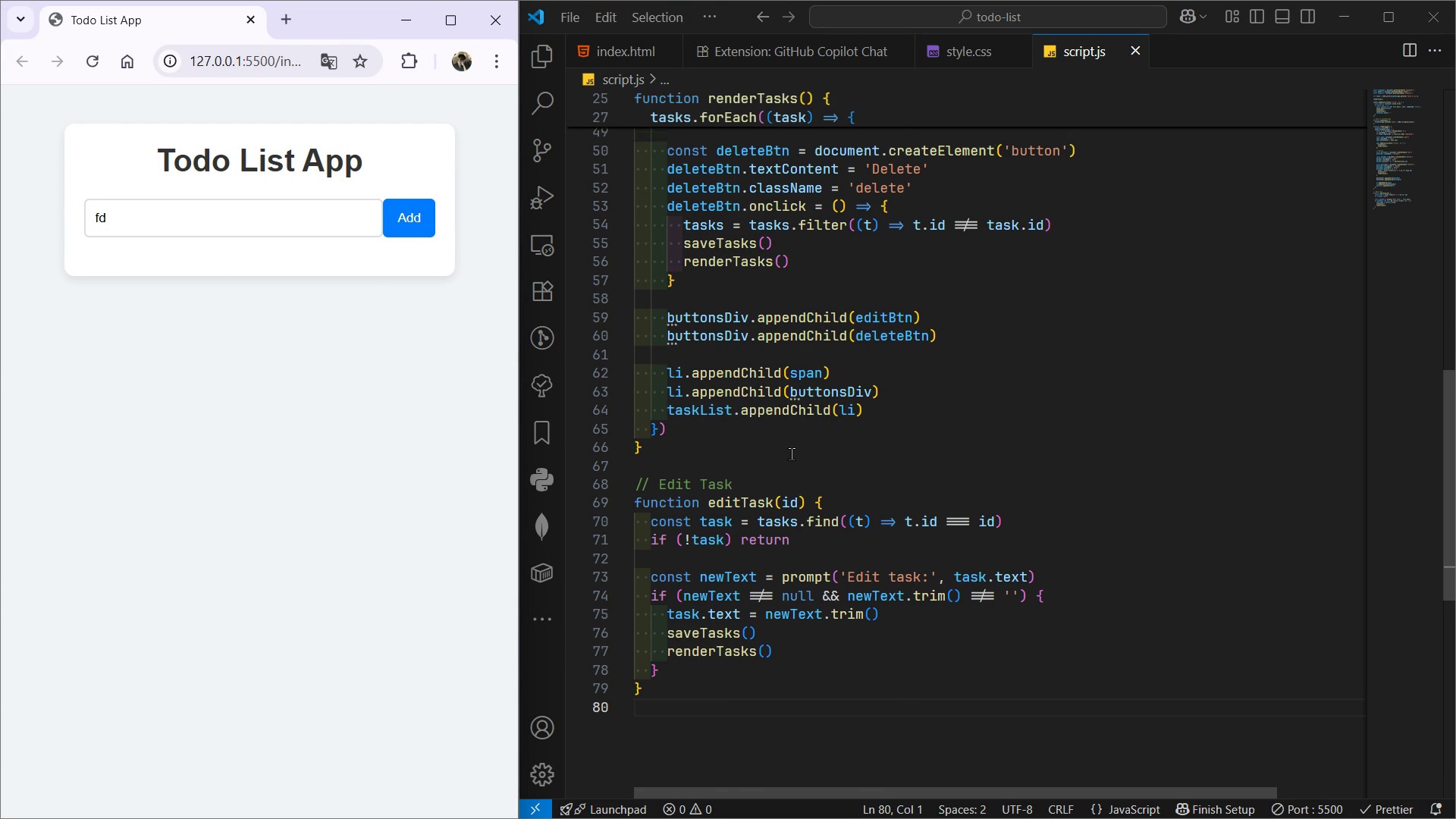 
scroll: coordinate [801, 382], scroll_direction: up, amount: 26.0
 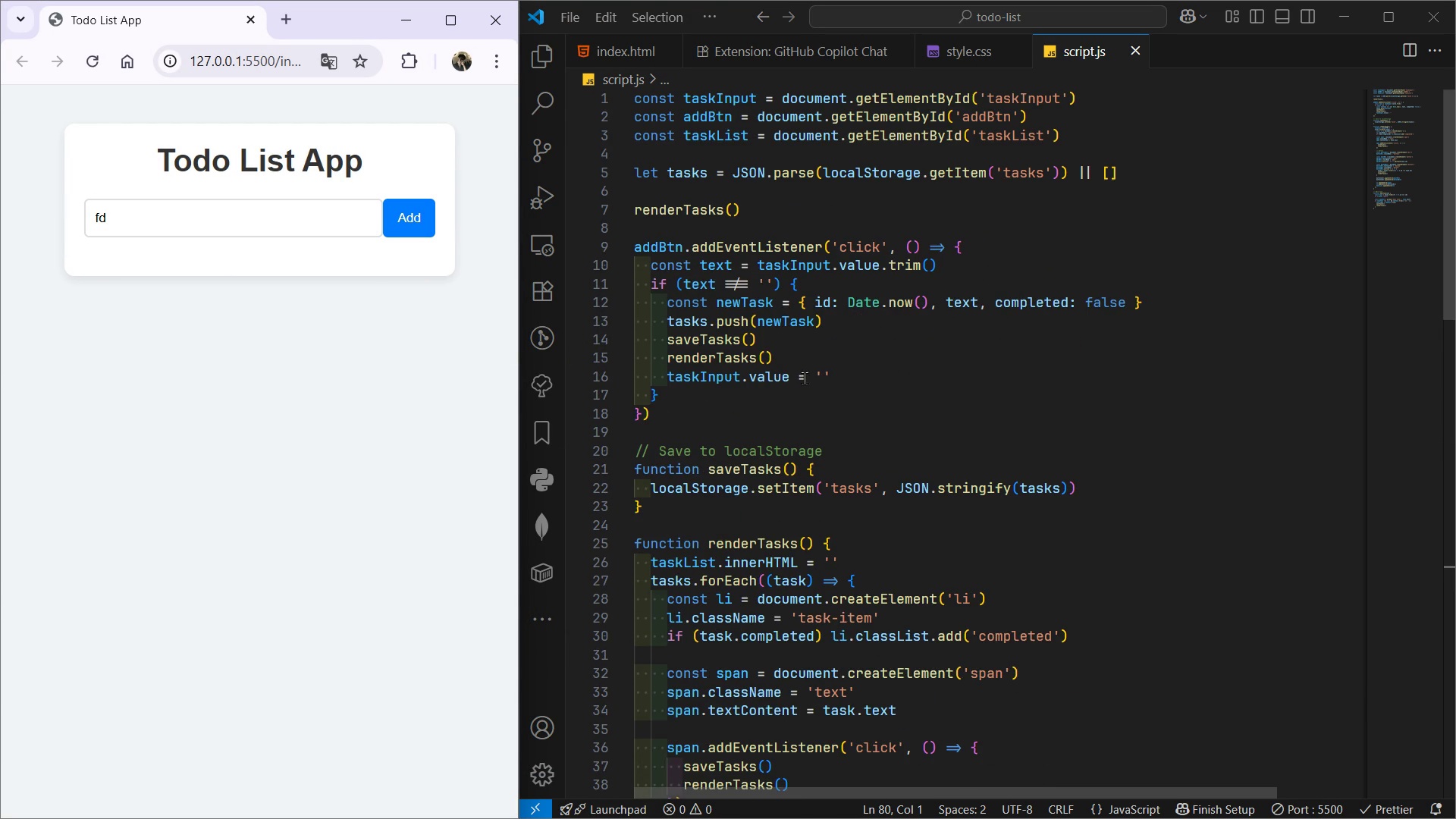 
scroll: coordinate [789, 437], scroll_direction: down, amount: 15.0
 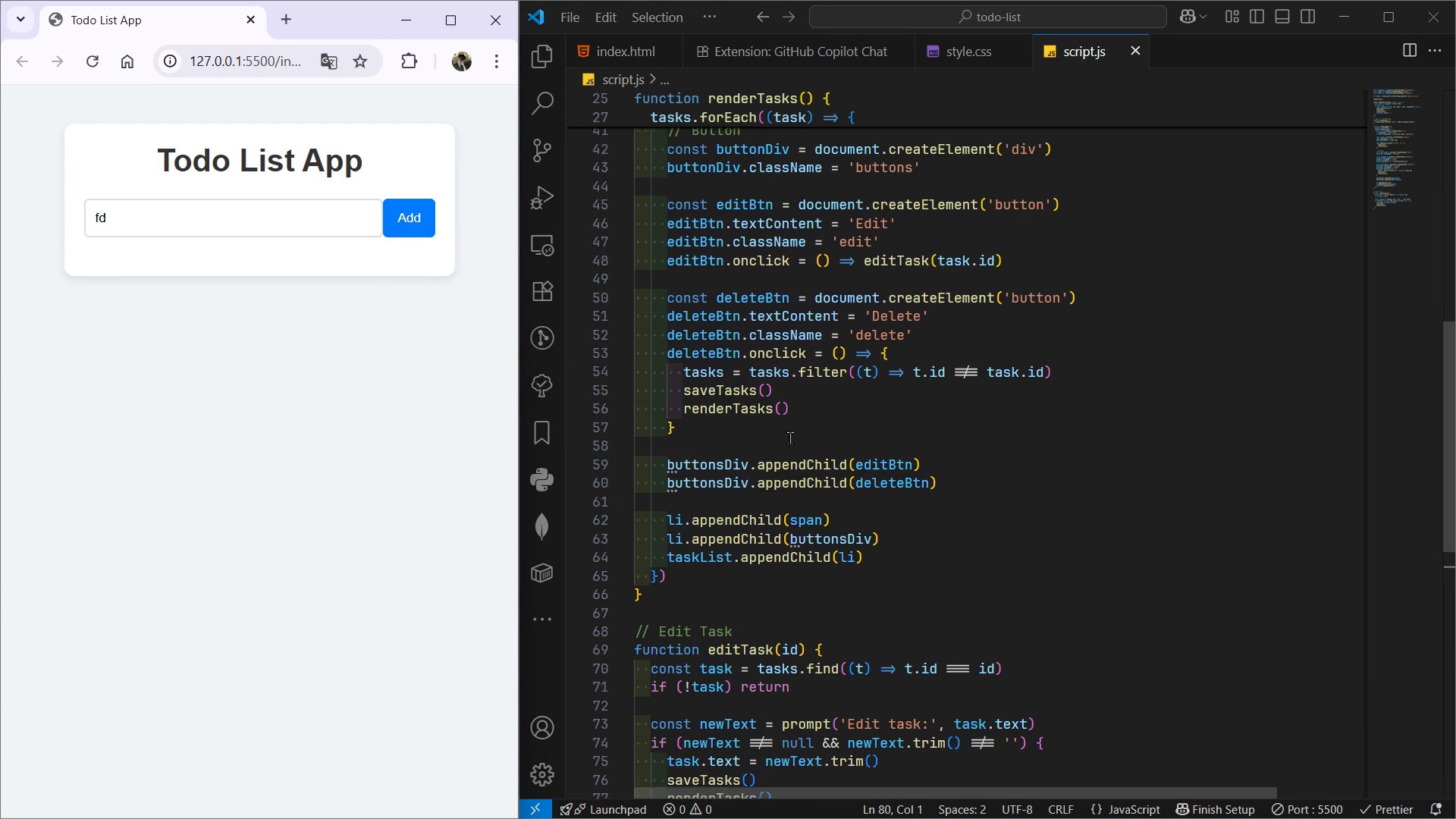 
scroll: coordinate [789, 438], scroll_direction: up, amount: 1.0
 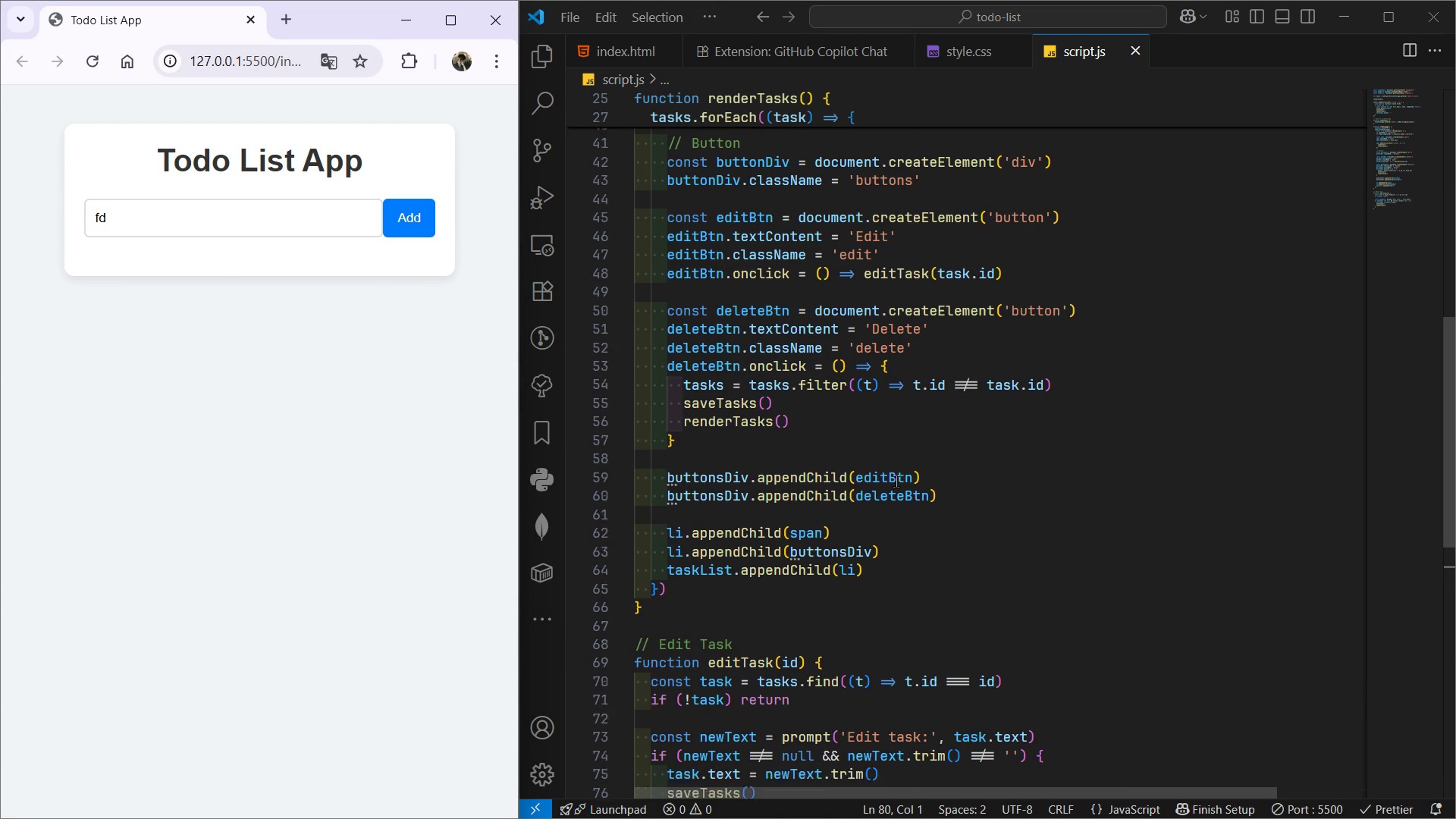 
scroll: coordinate [896, 482], scroll_direction: down, amount: 7.0
 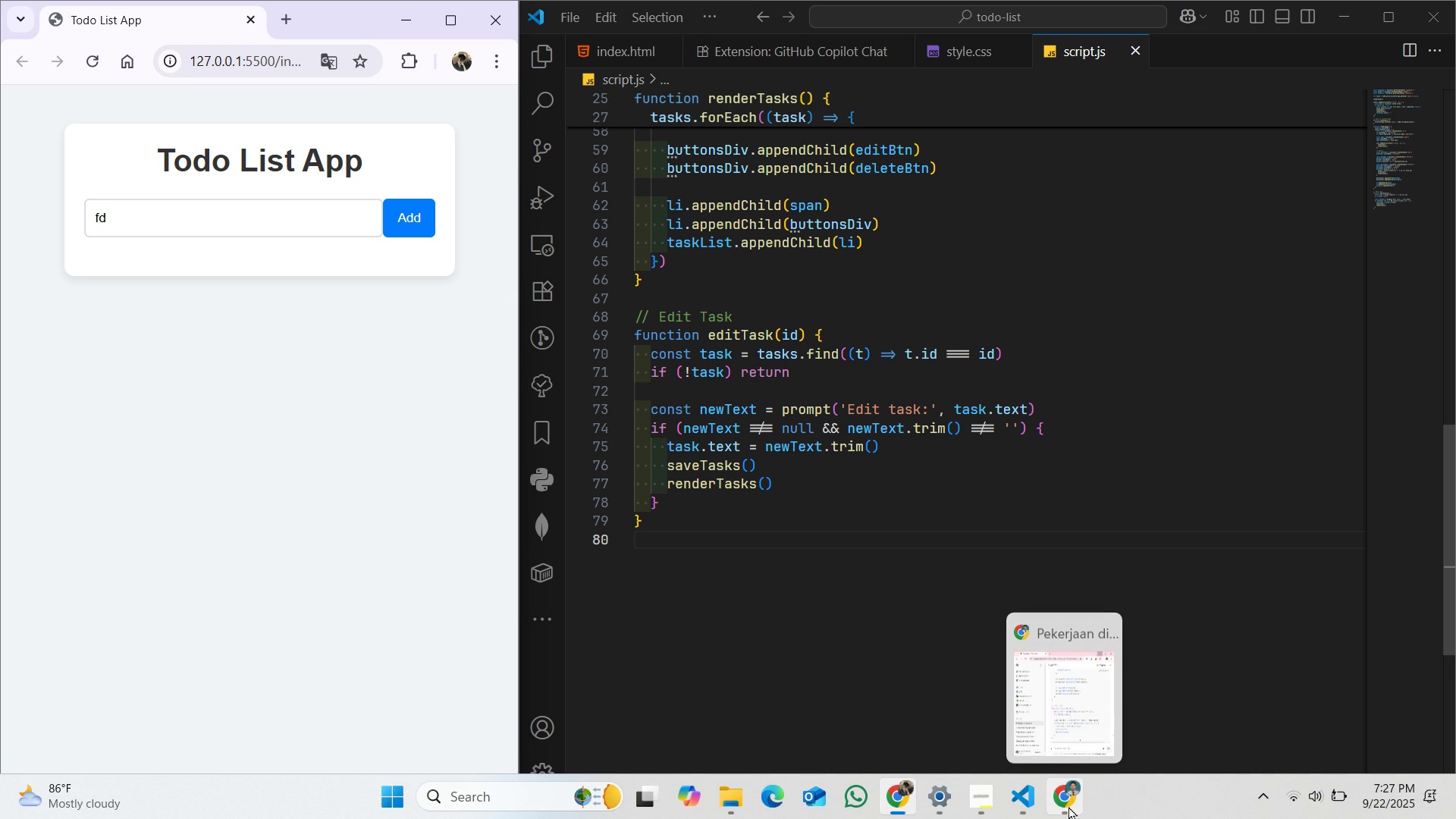 
wait(5.14)
 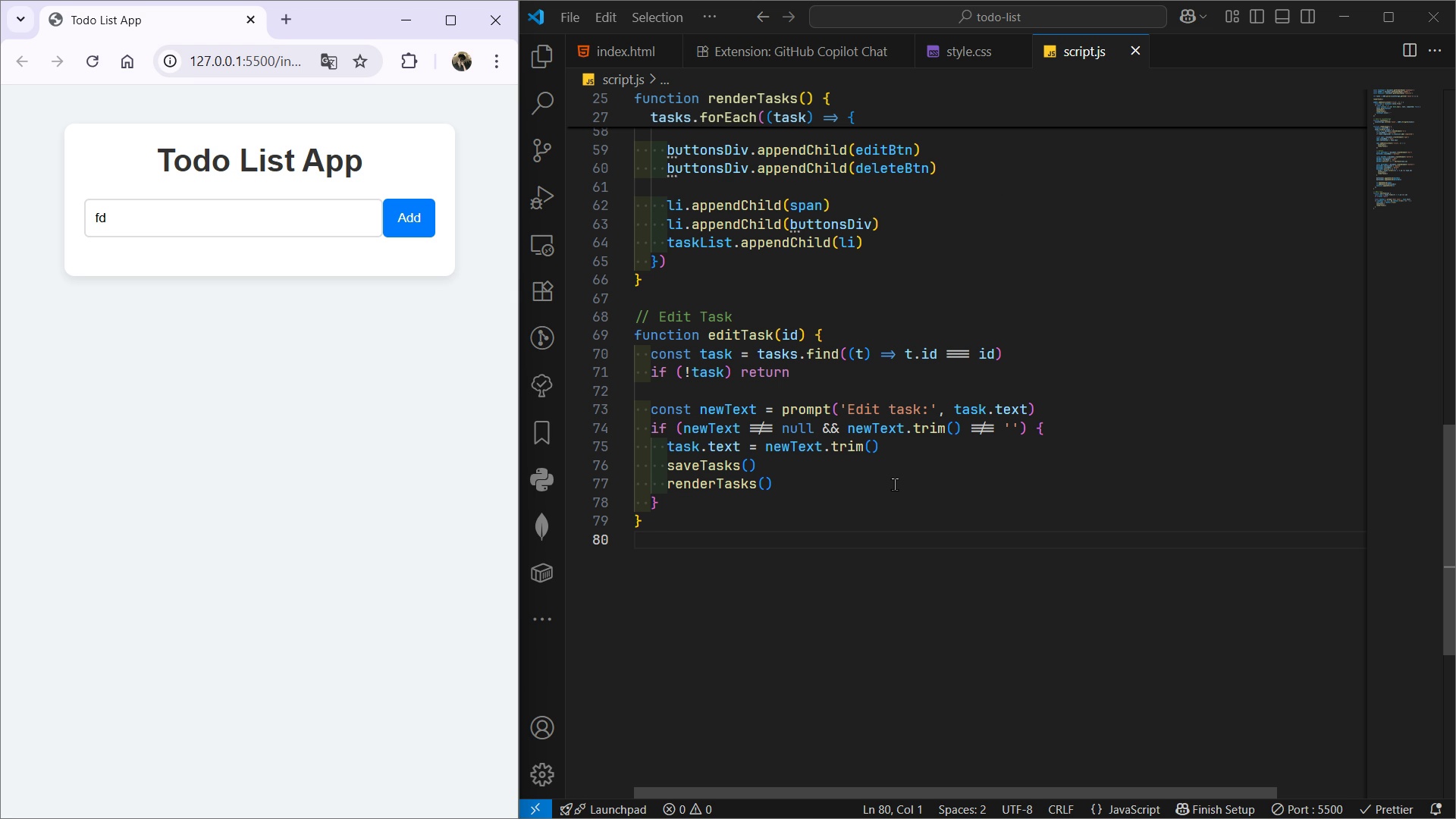 
left_click([1068, 806])
 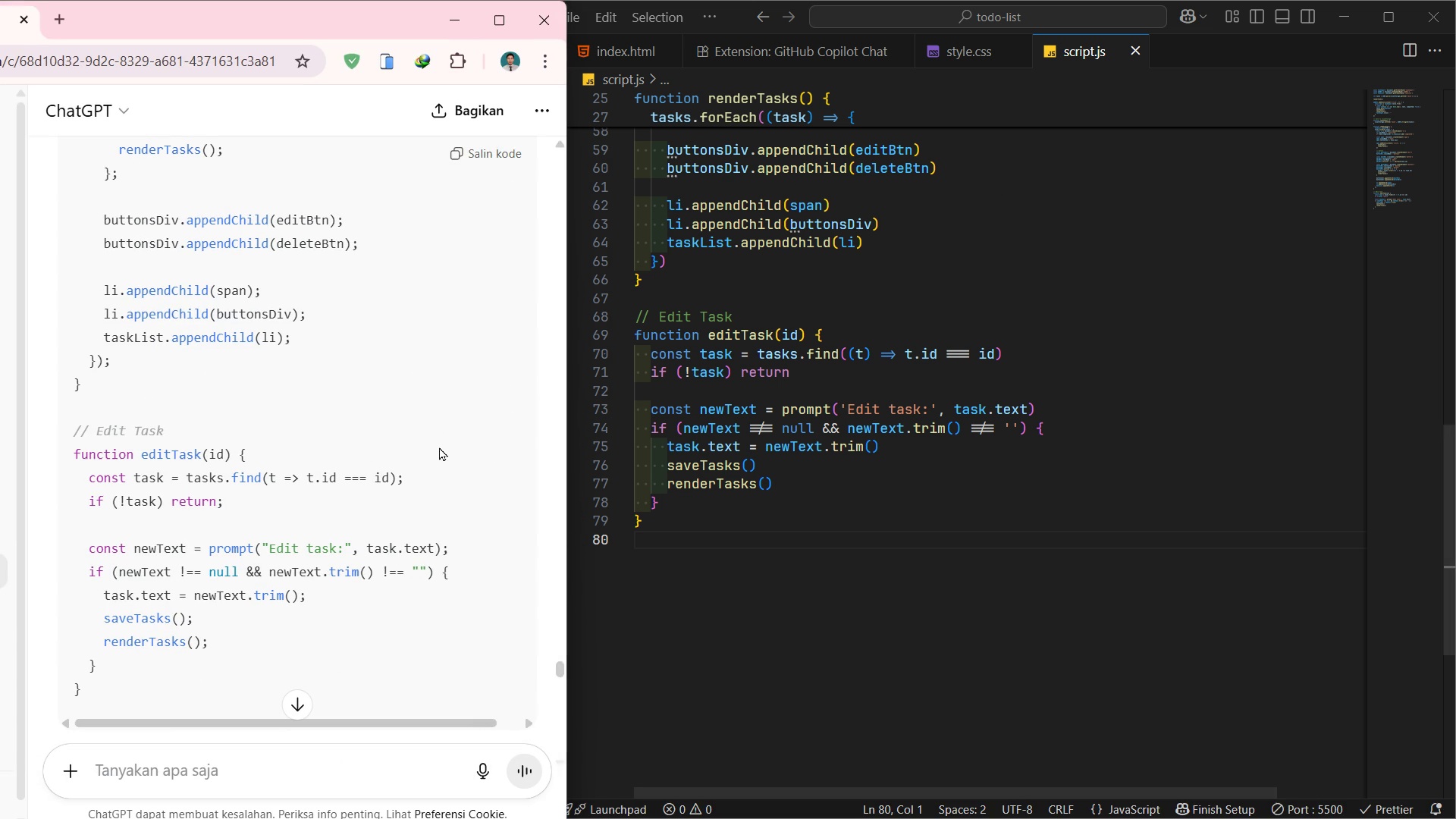 
scroll: coordinate [305, 331], scroll_direction: up, amount: 49.0